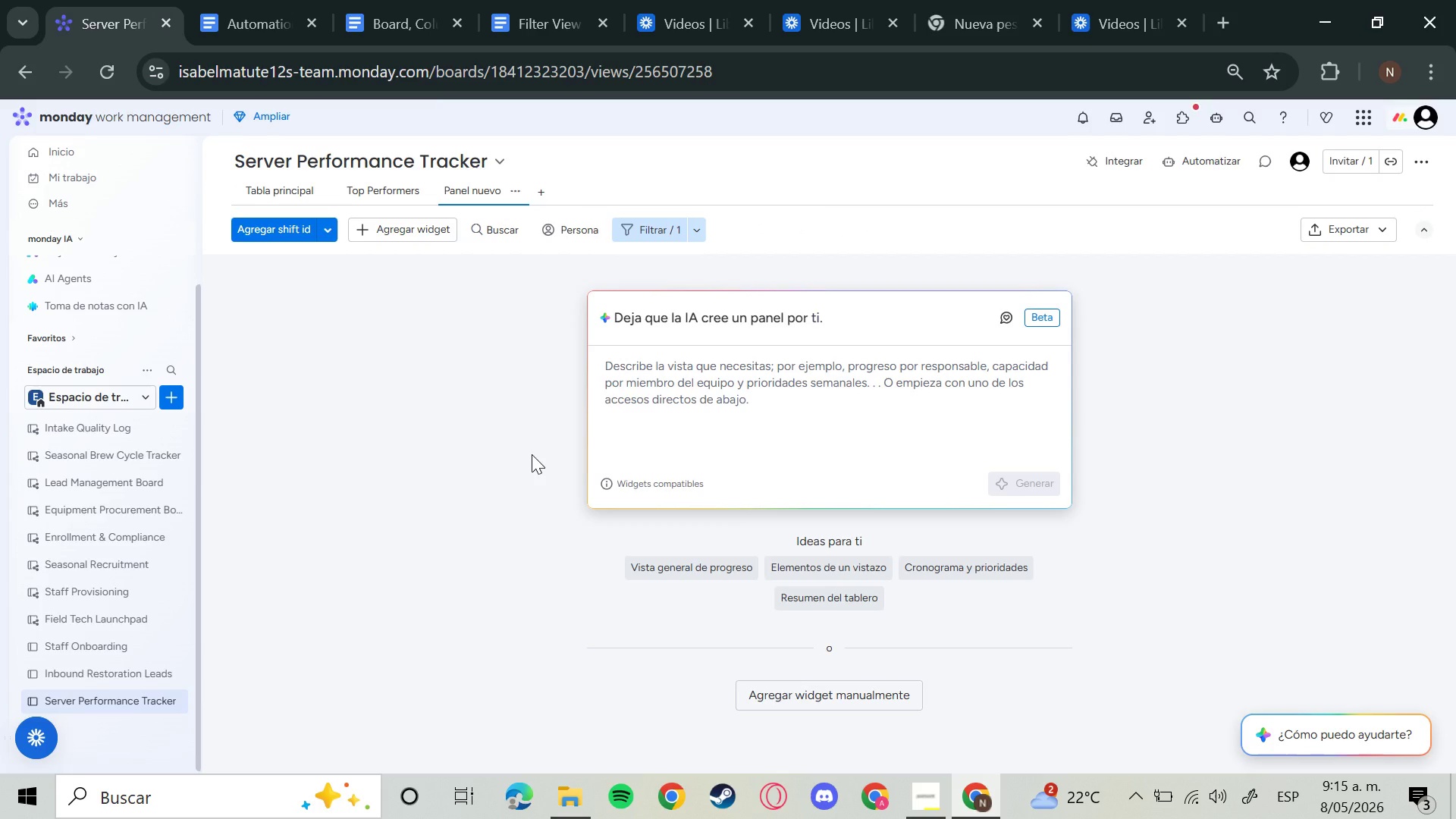 
left_click([938, 795])